 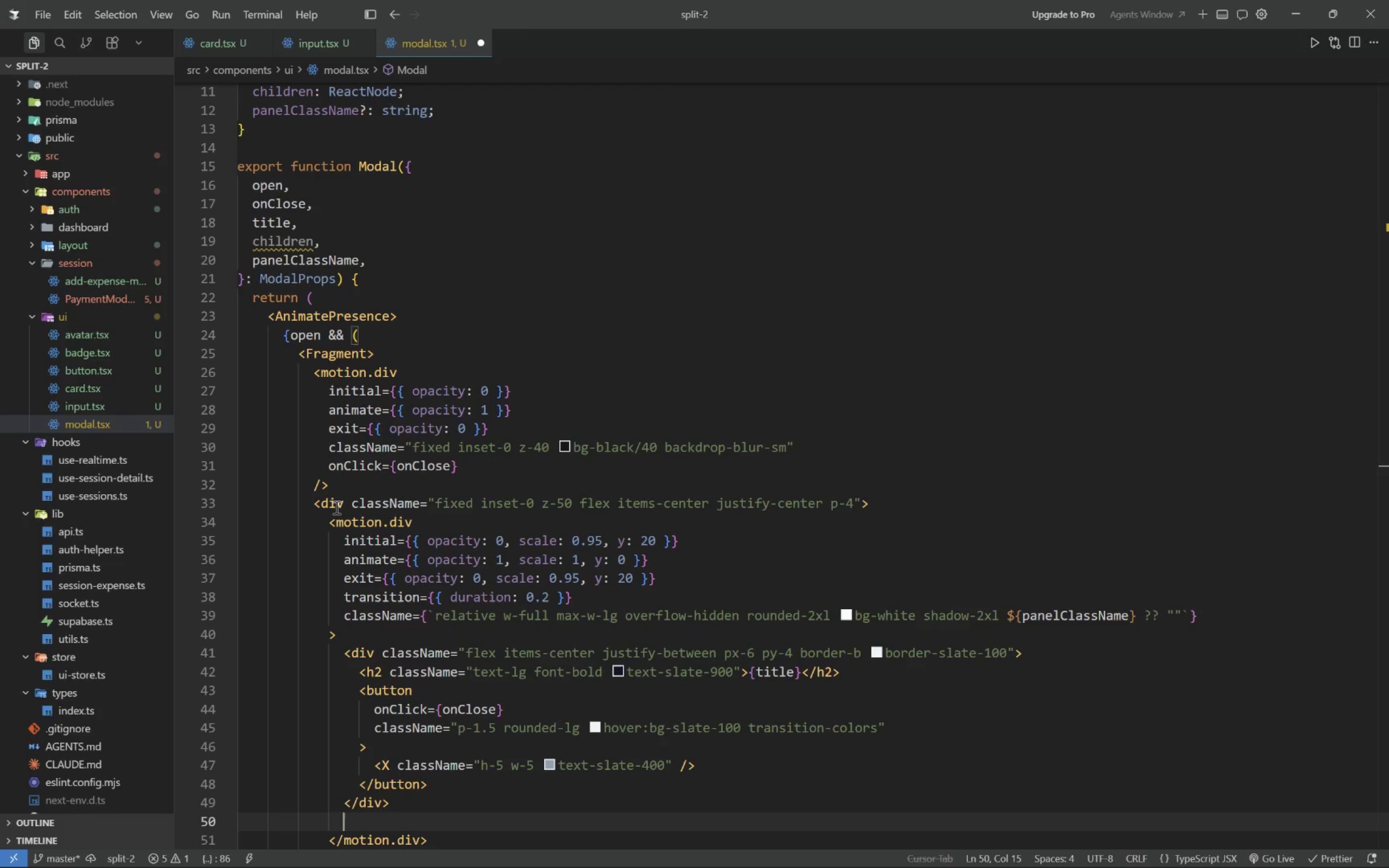 
type(,)
key(Backspace)
type(<div classn)
key(Backspace)
type(Nam)
key(Tab)
type(px-6 py-5)
 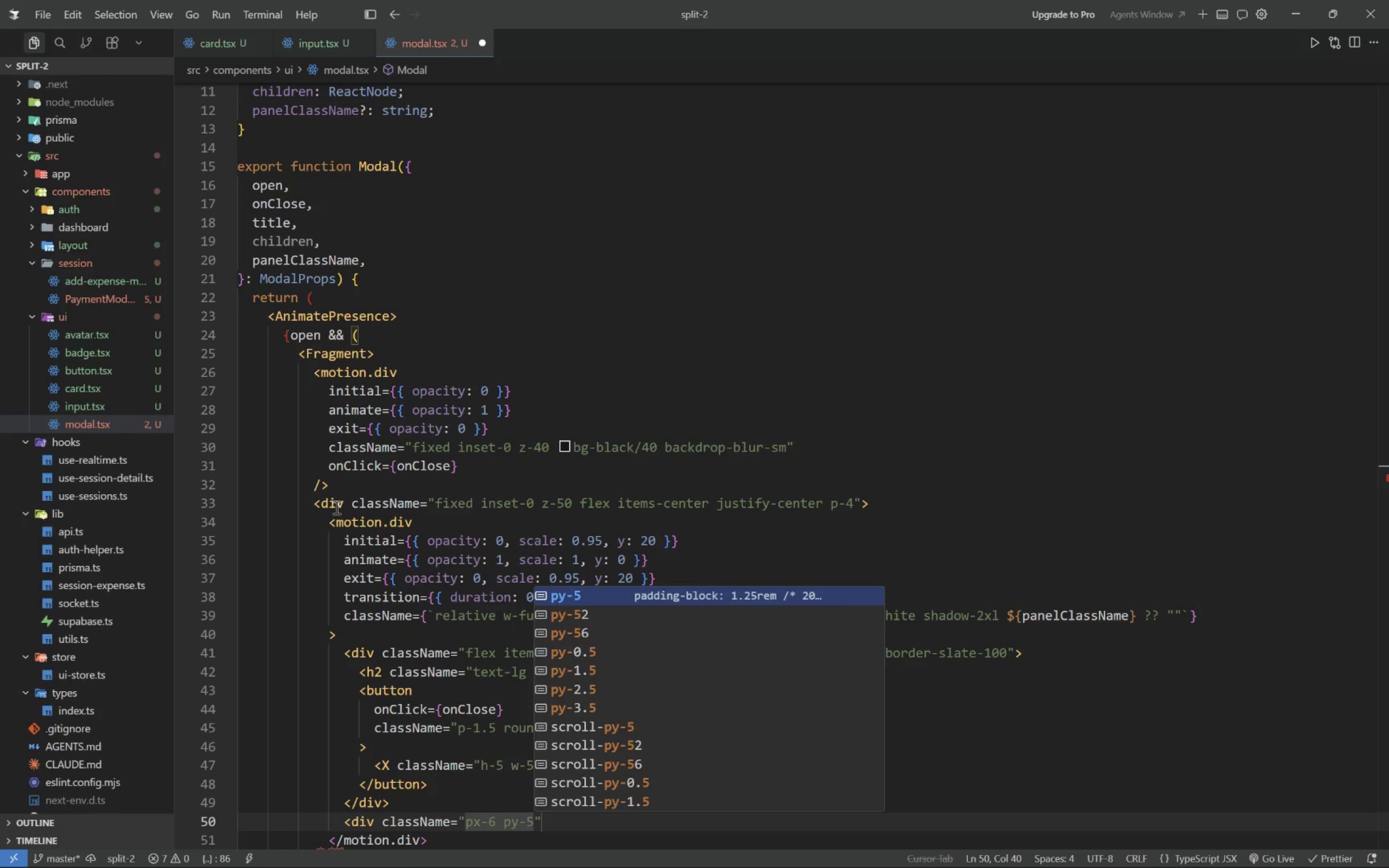 
key(ArrowRight)
 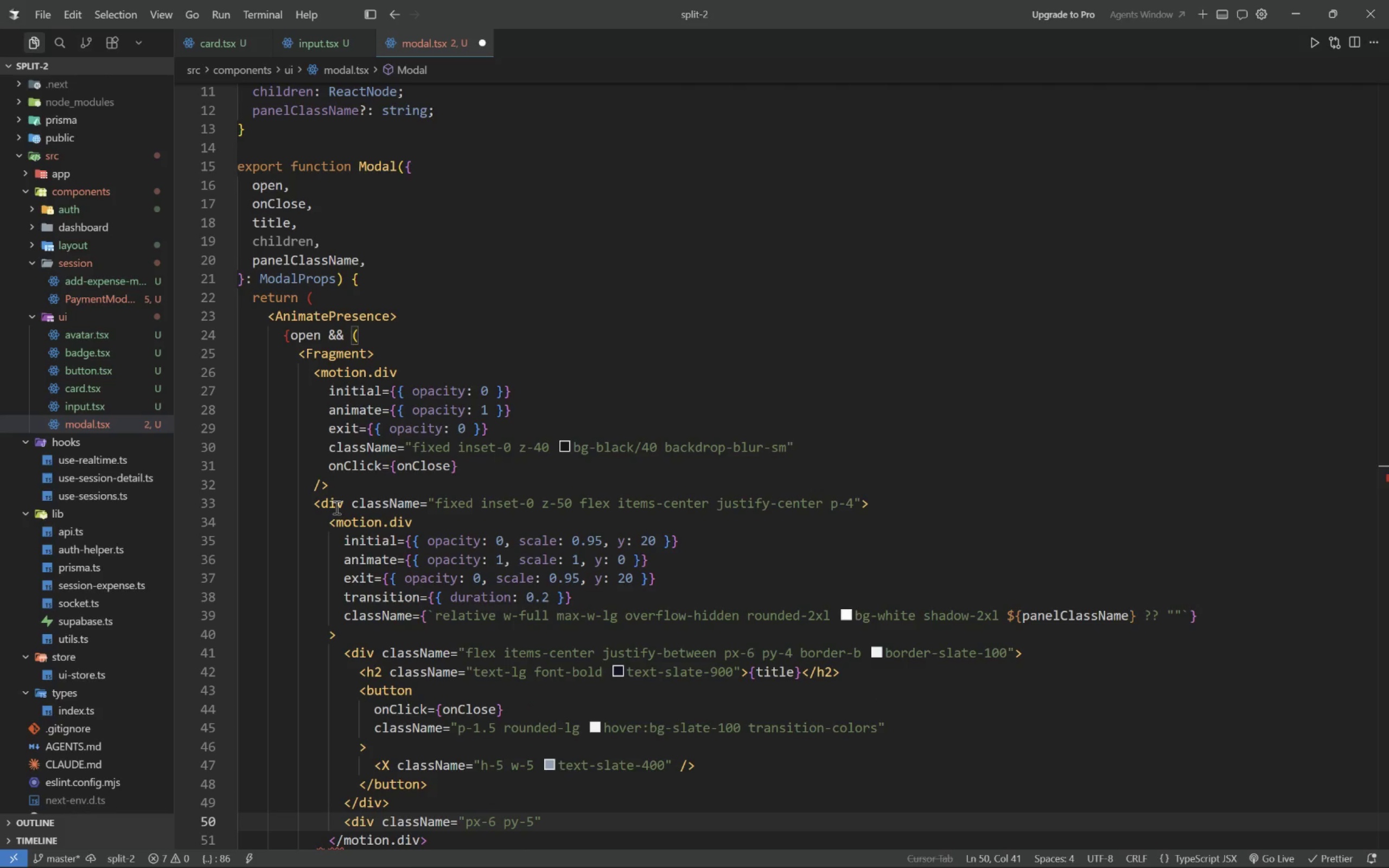 
key(Shift+ShiftLeft)
 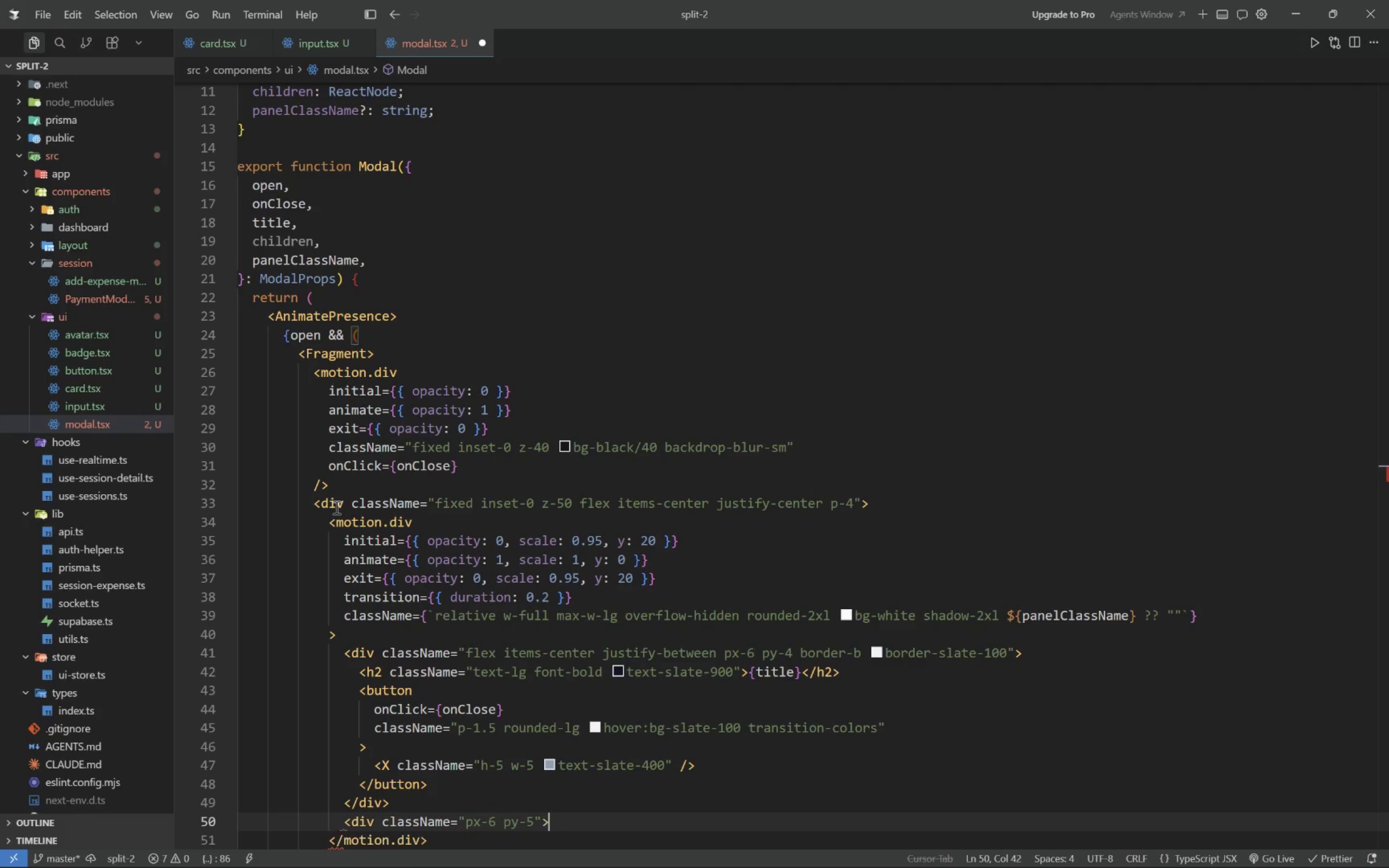 
key(Shift+Period)
 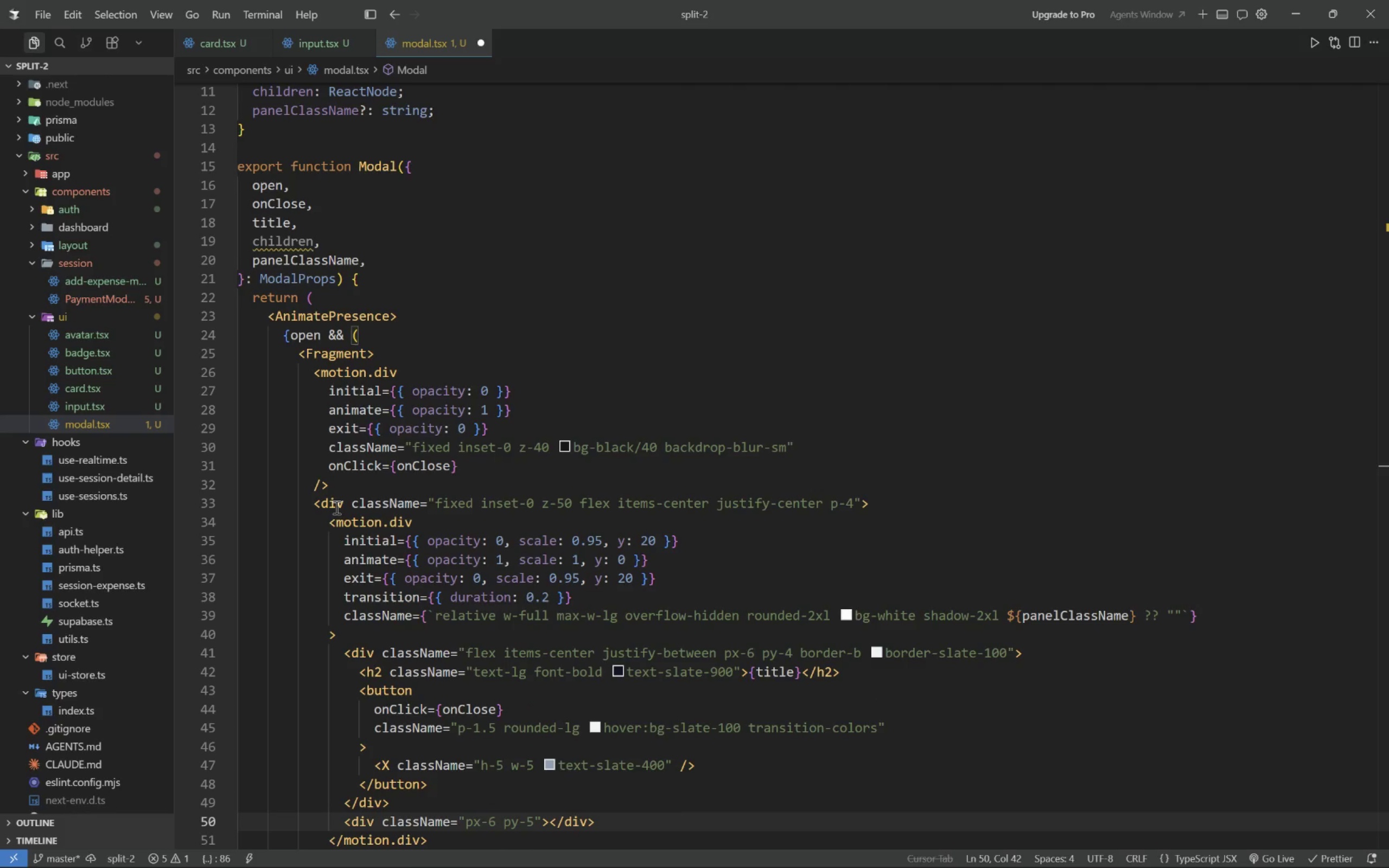 
key(Shift+BracketLeft)
 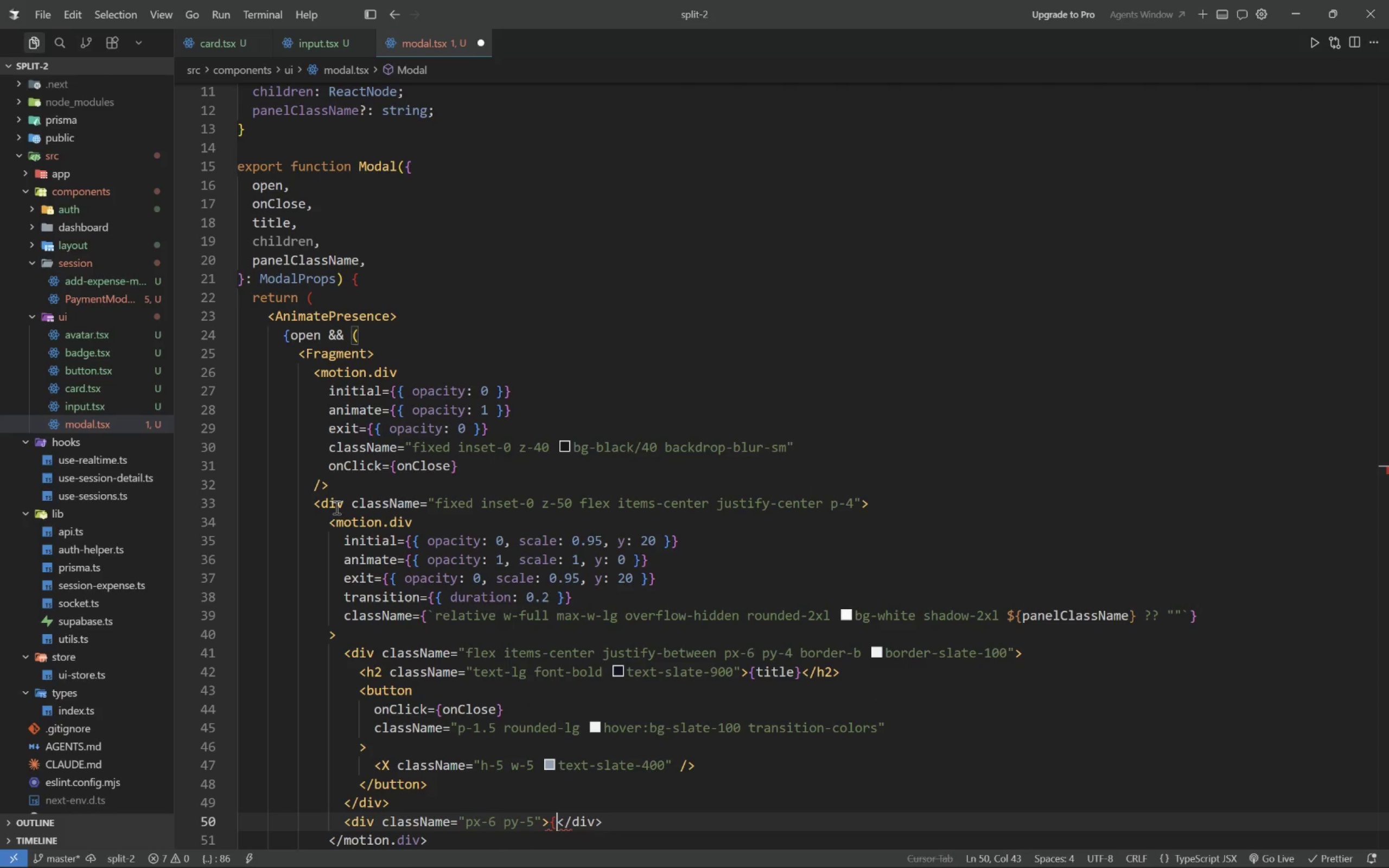 
key(Shift+BracketRight)
 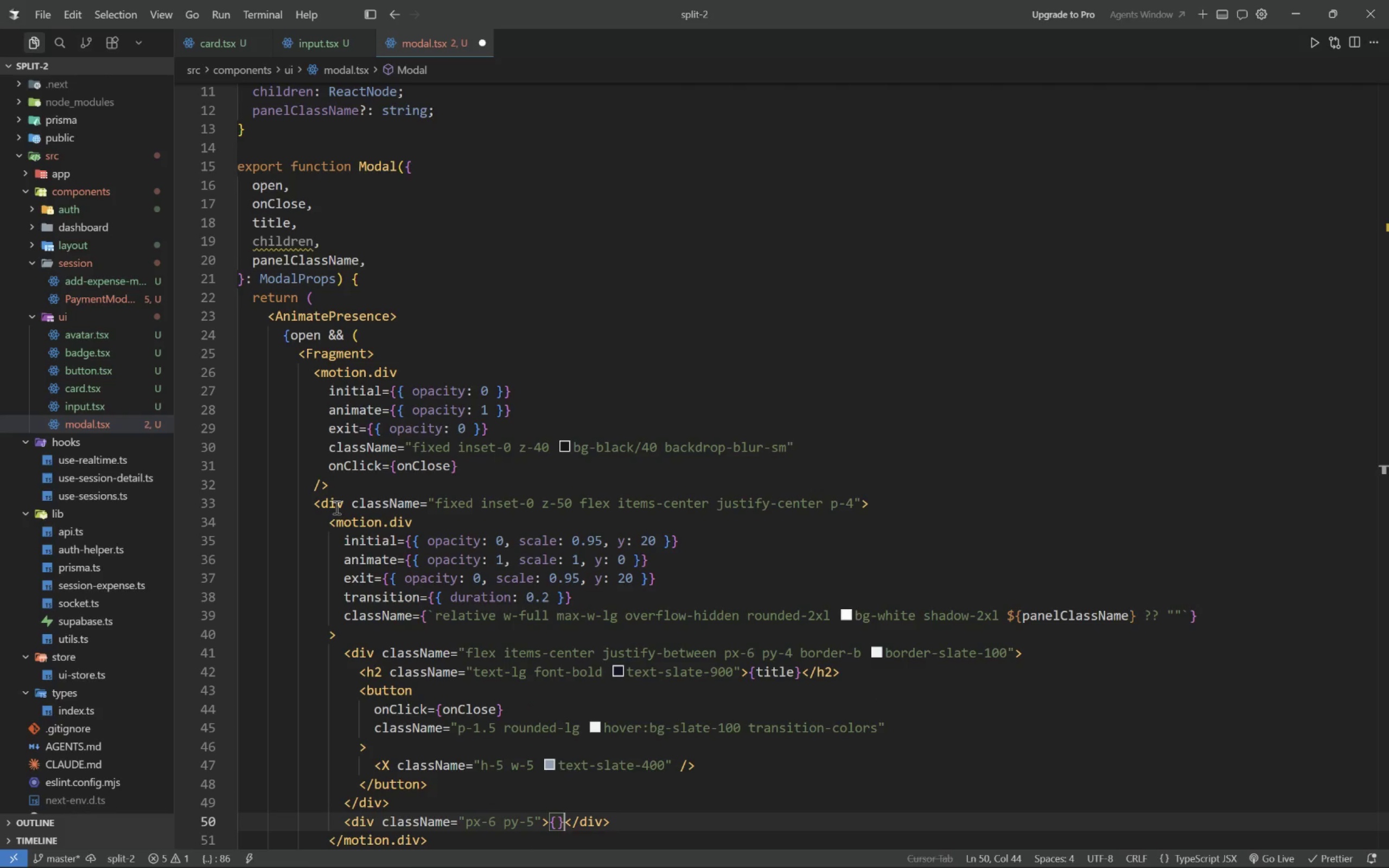 
key(ArrowLeft)
 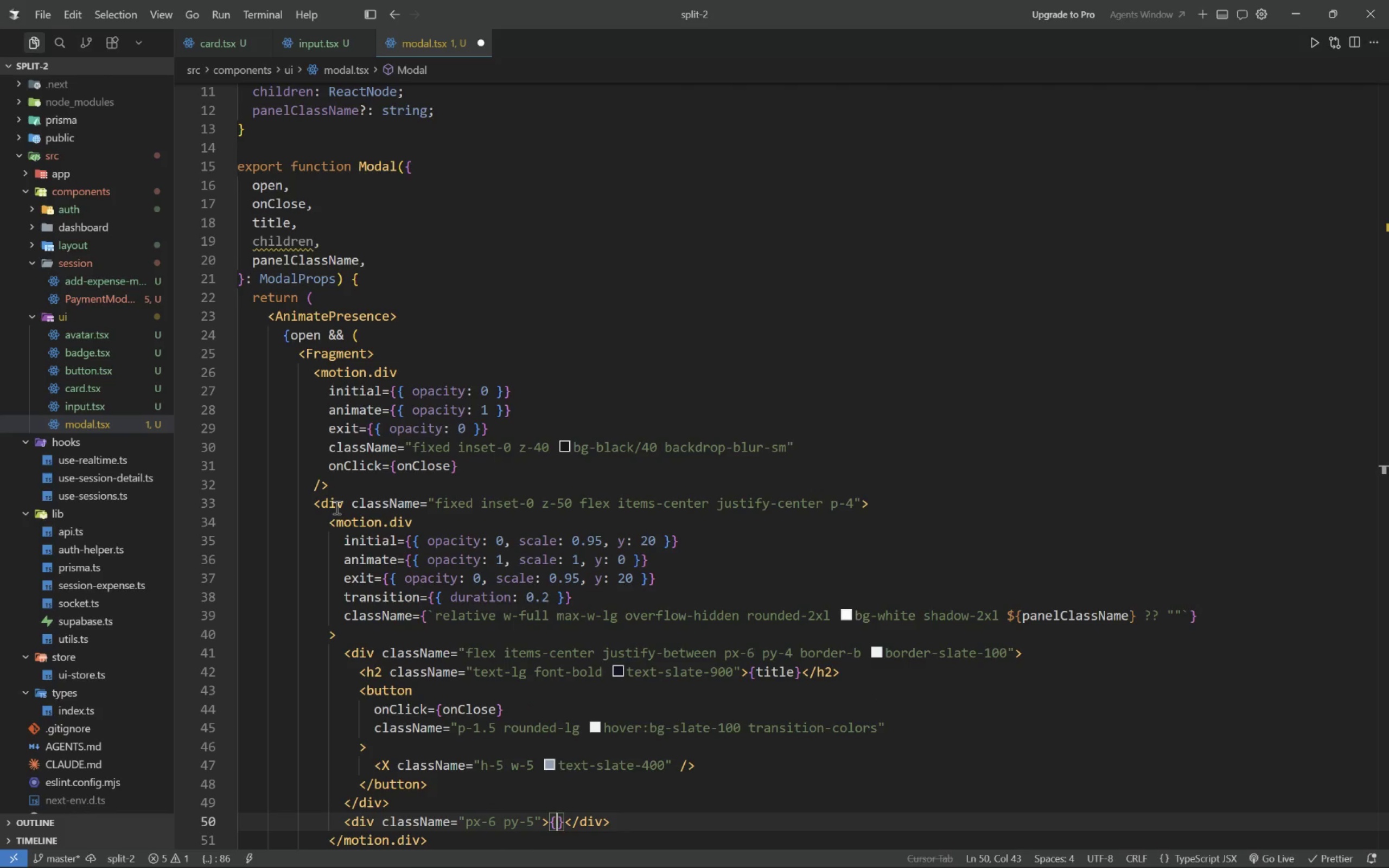 
type(children)
 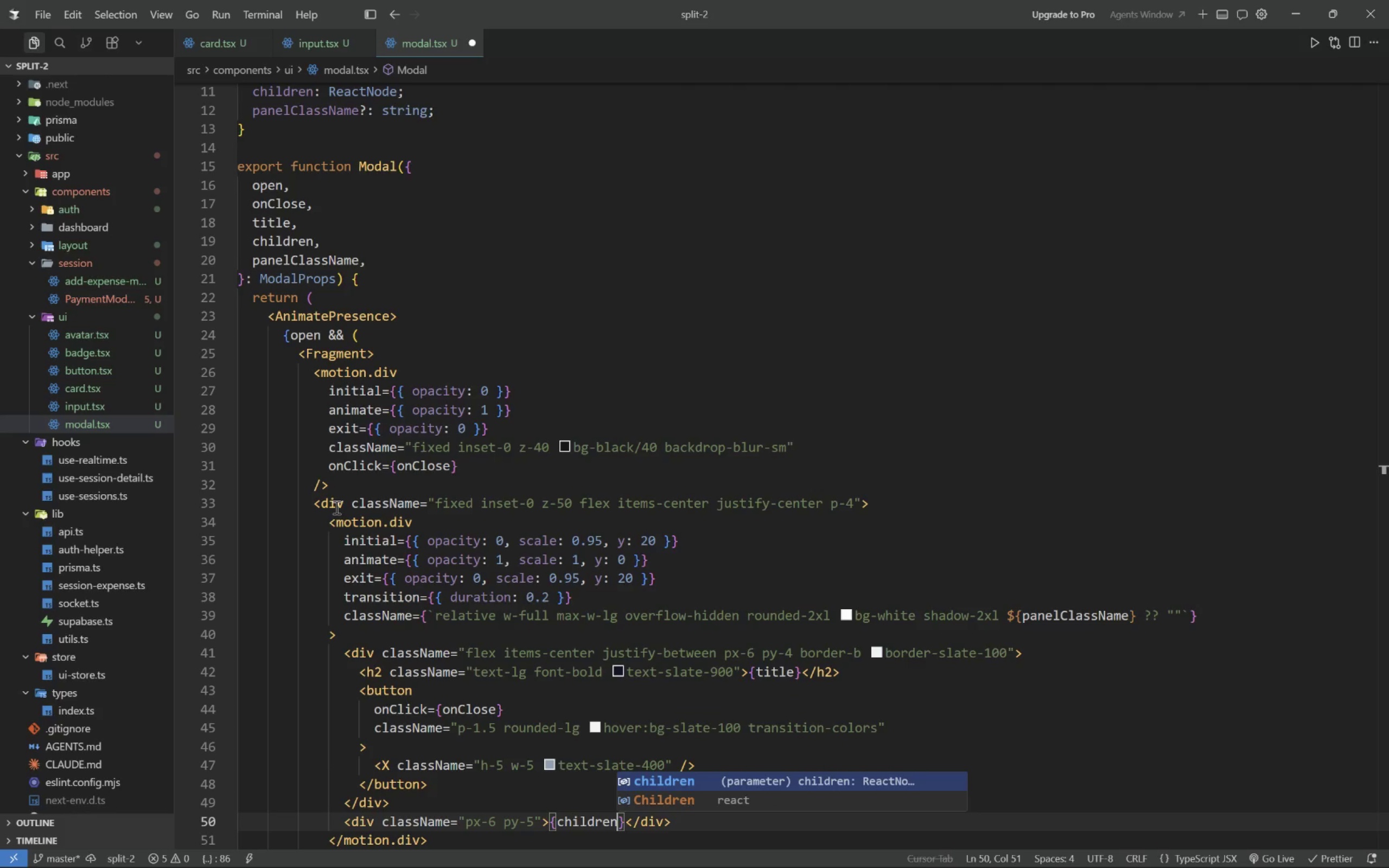 
key(Control+ControlLeft)
 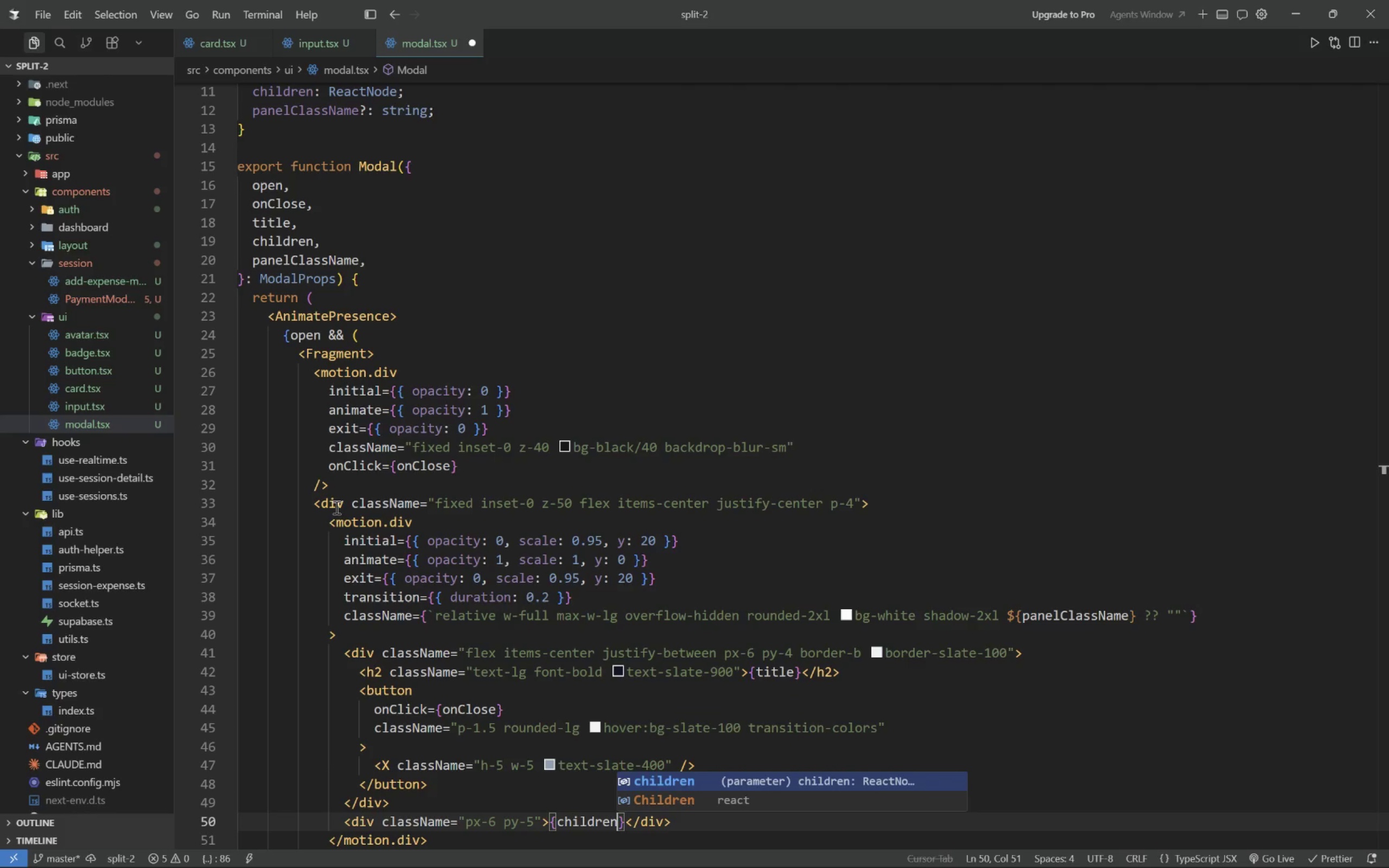 
key(Control+S)
 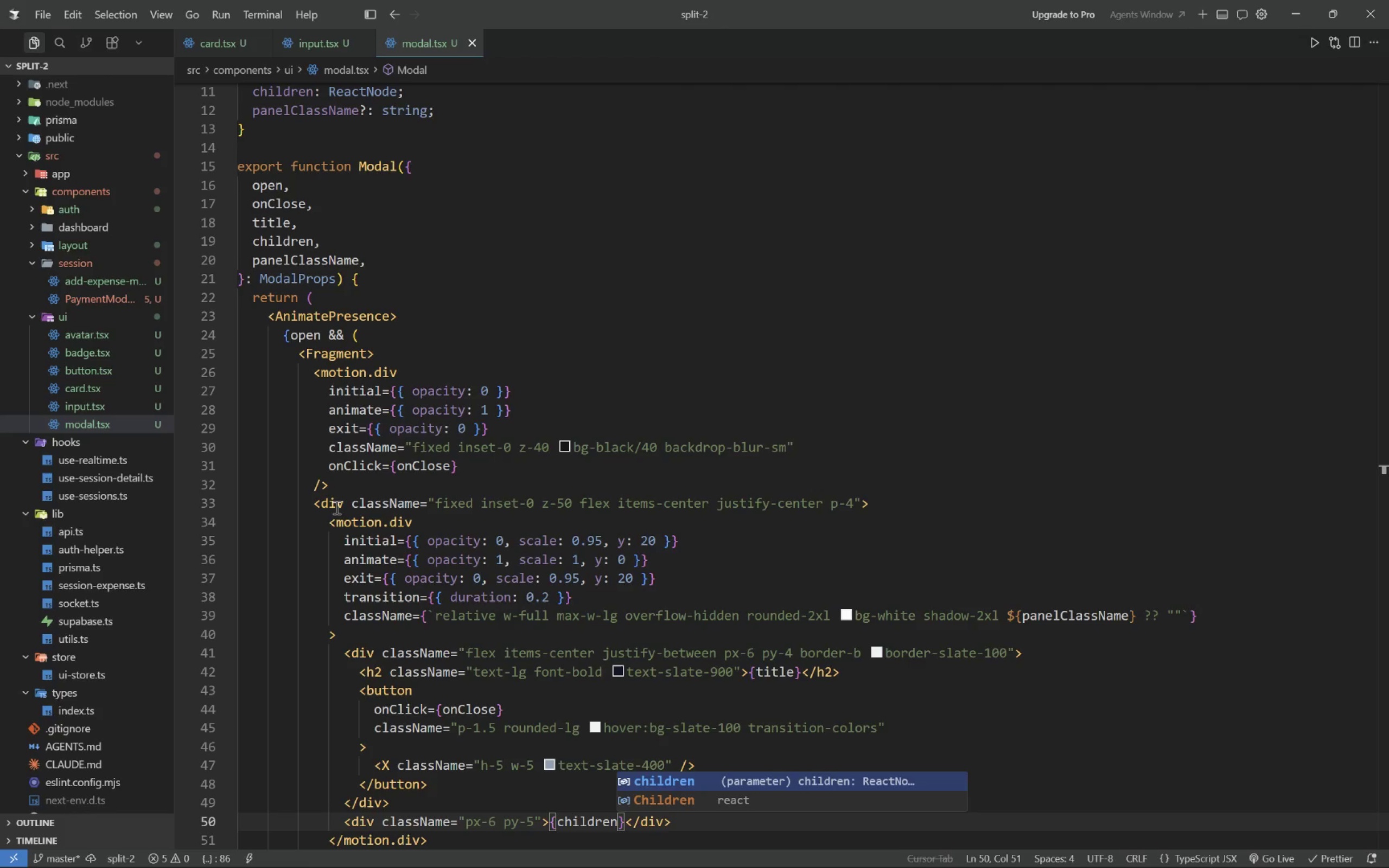 
wait(18.33)
 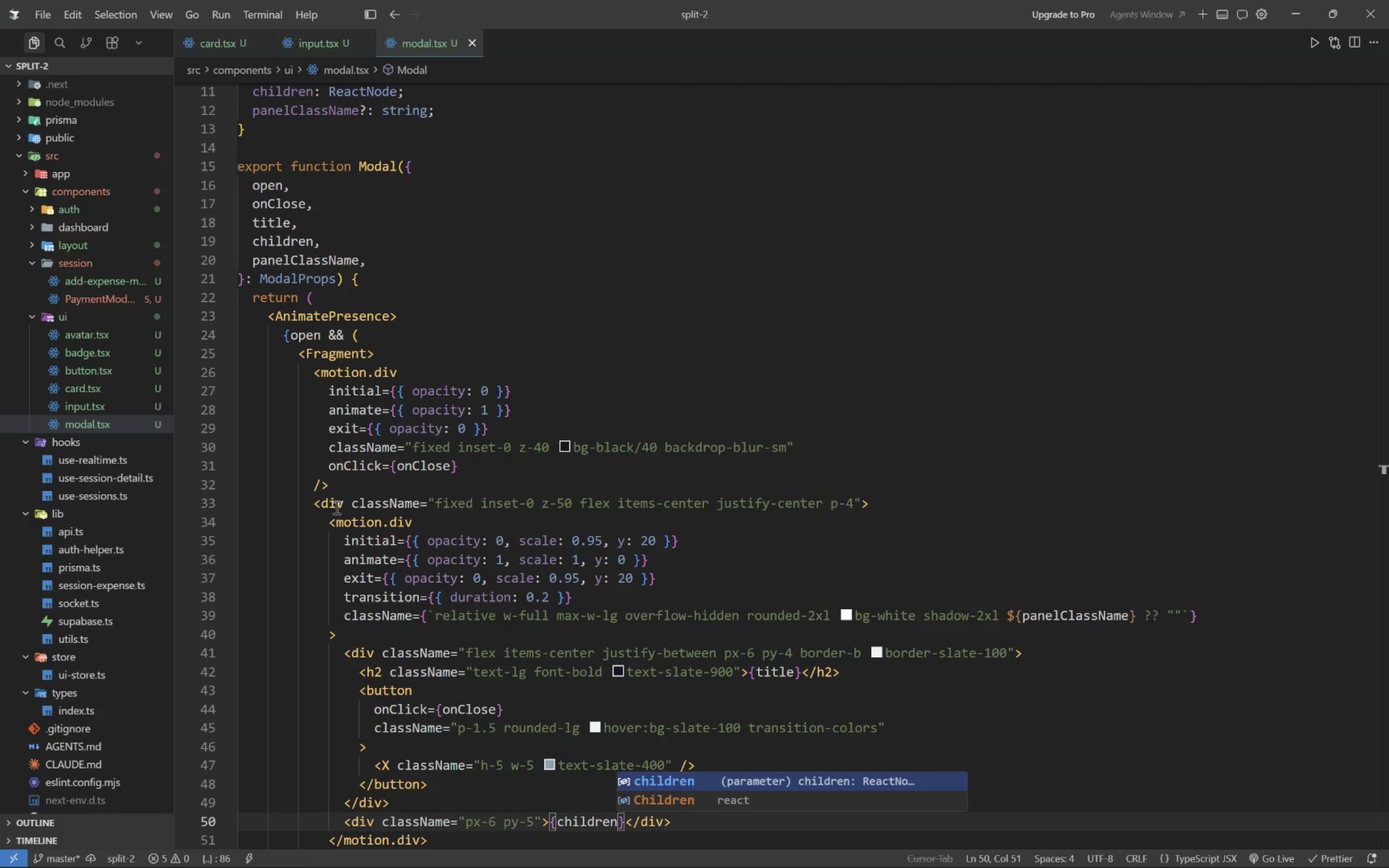 
left_click([690, 488])
 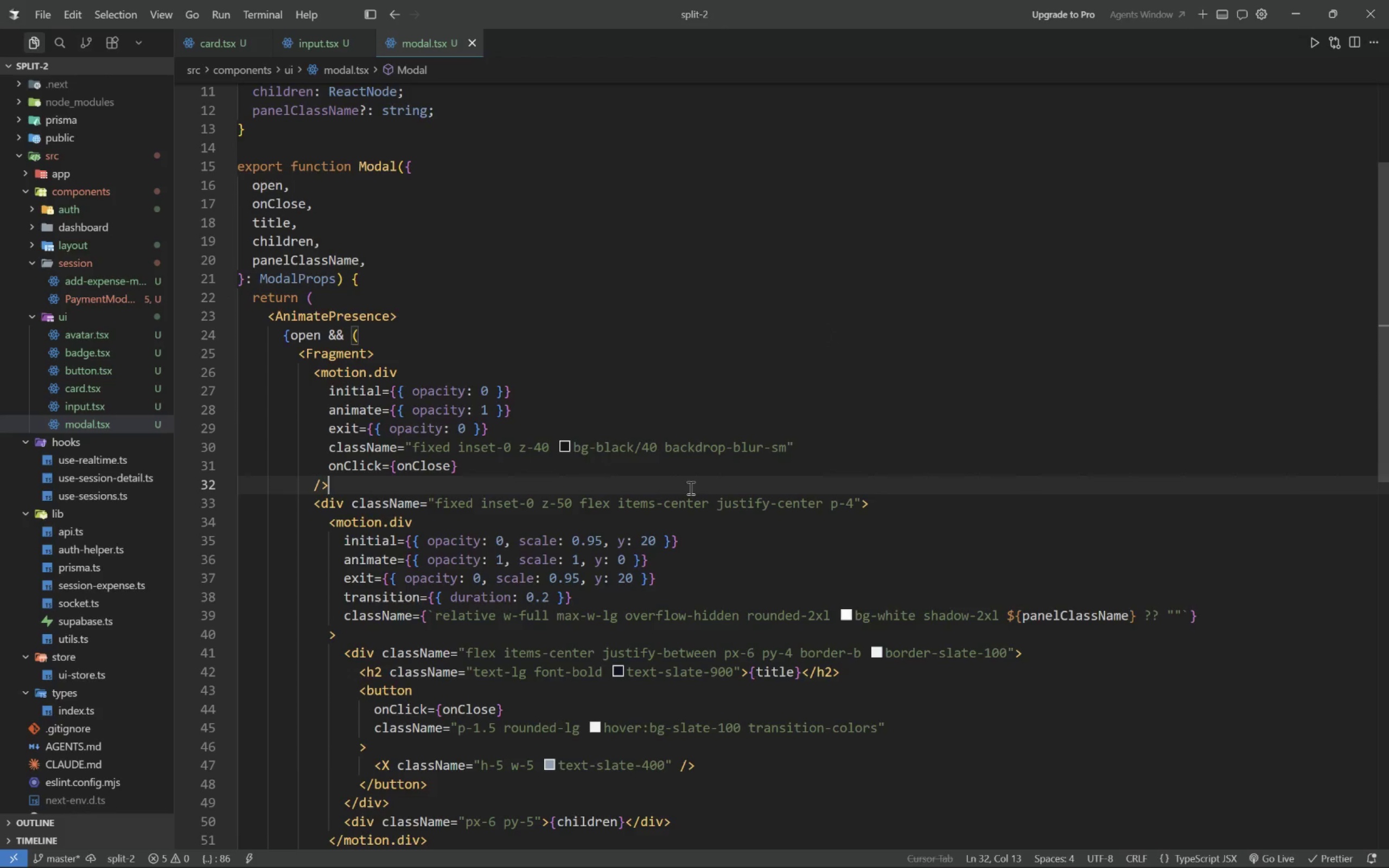 
scroll: coordinate [690, 488], scroll_direction: down, amount: 5.0
 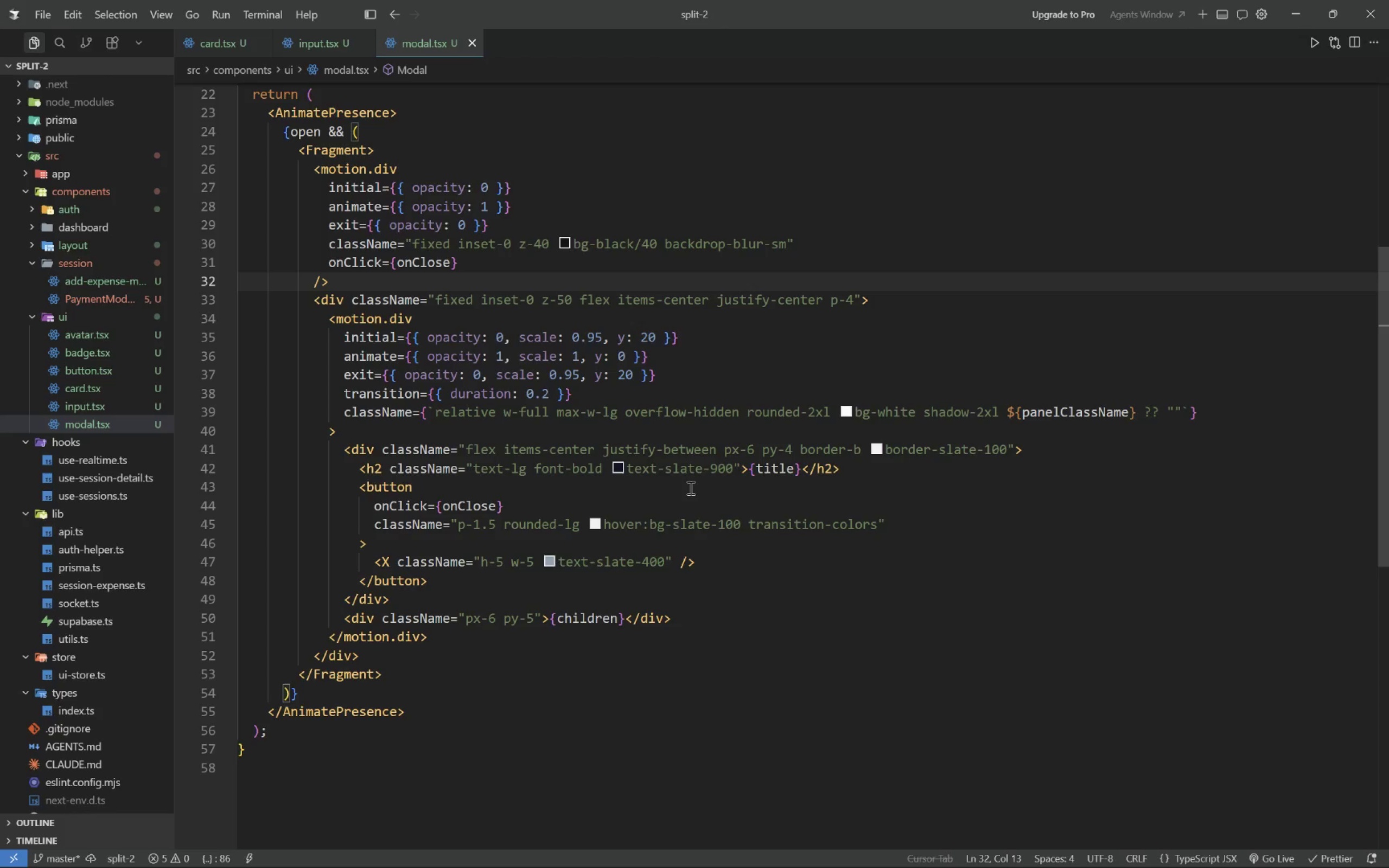 
wait(20.55)
 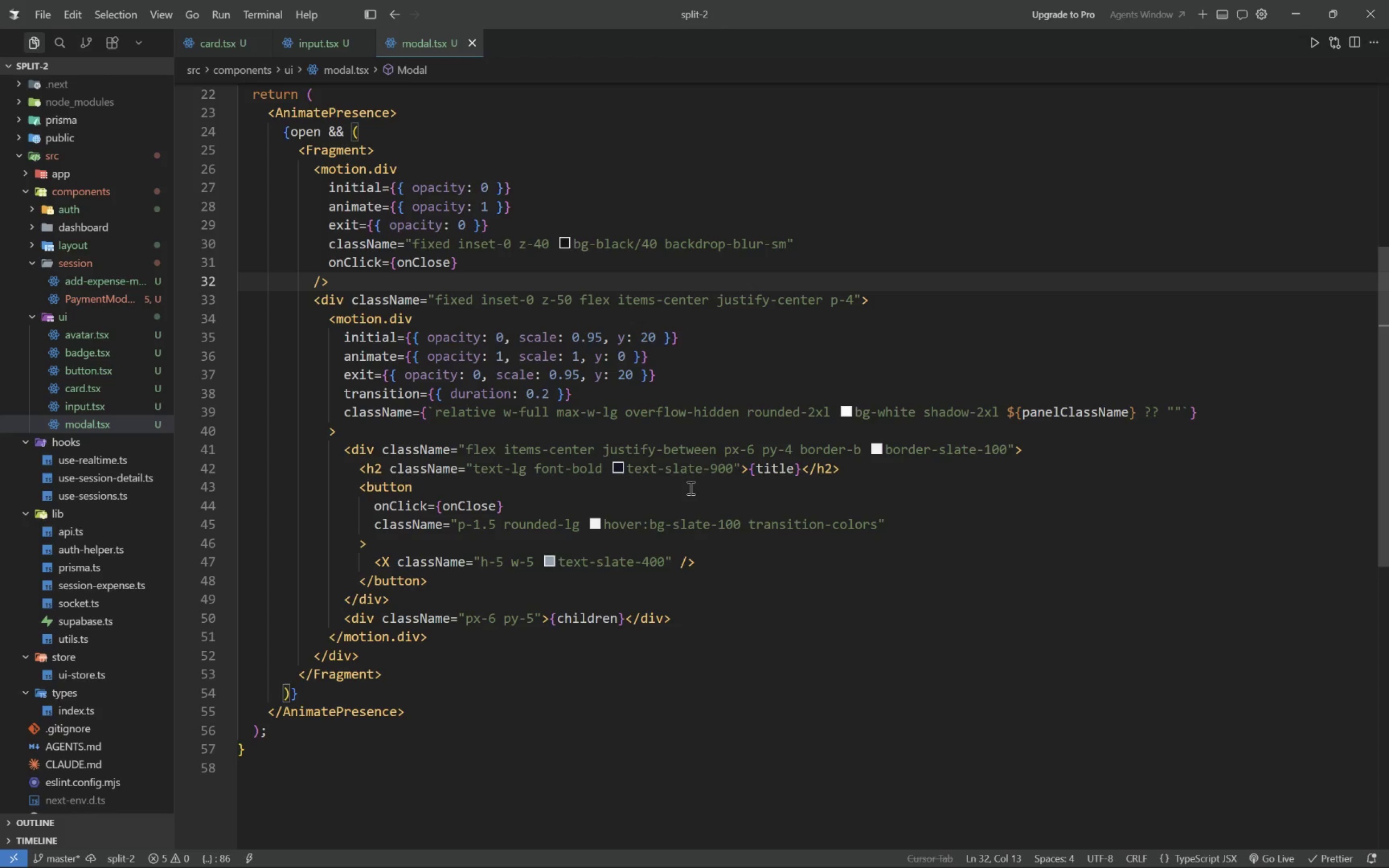 
scroll: coordinate [659, 525], scroll_direction: down, amount: 2.0
 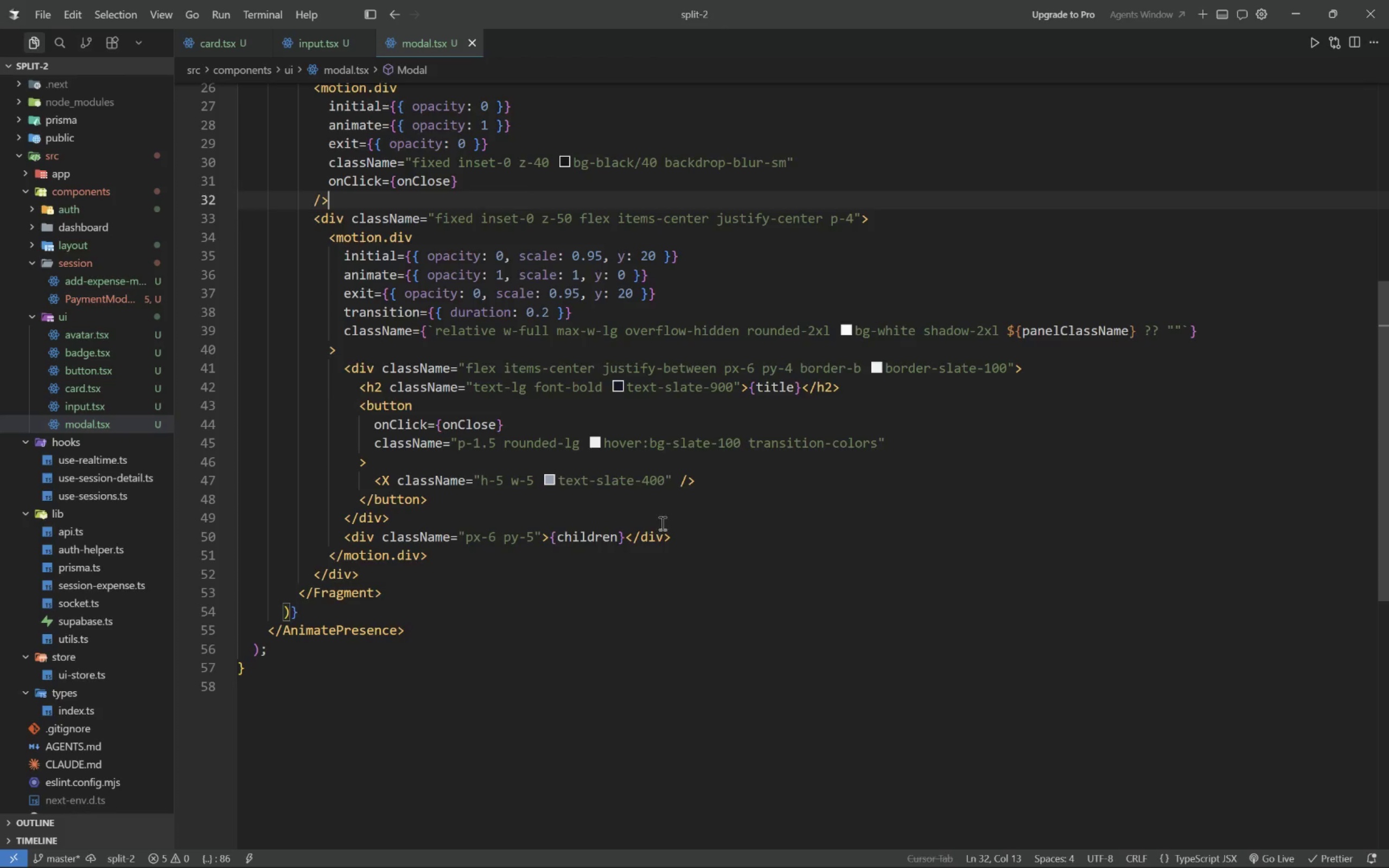 
scroll: coordinate [663, 522], scroll_direction: up, amount: 3.0
 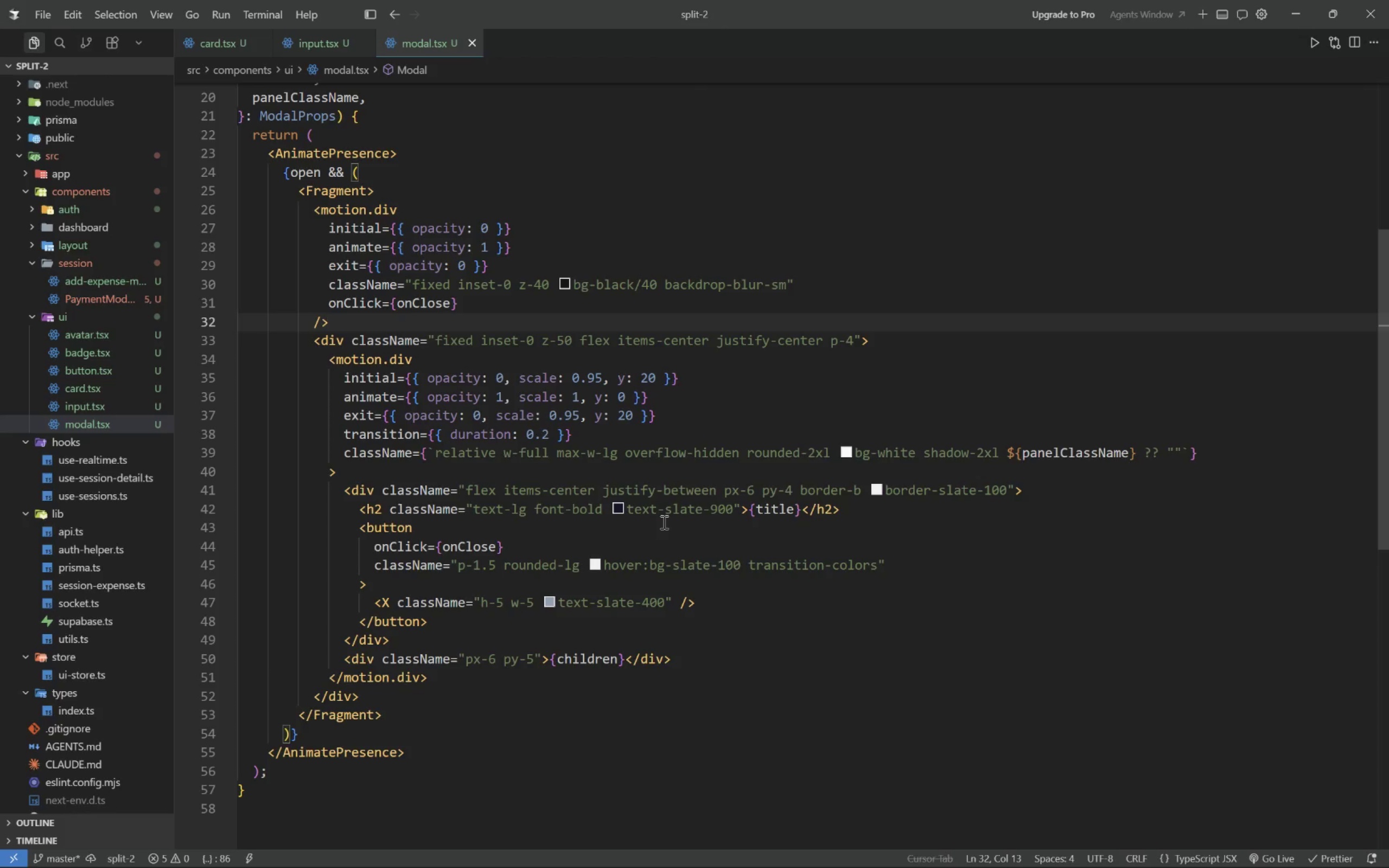 
wait(16.47)
 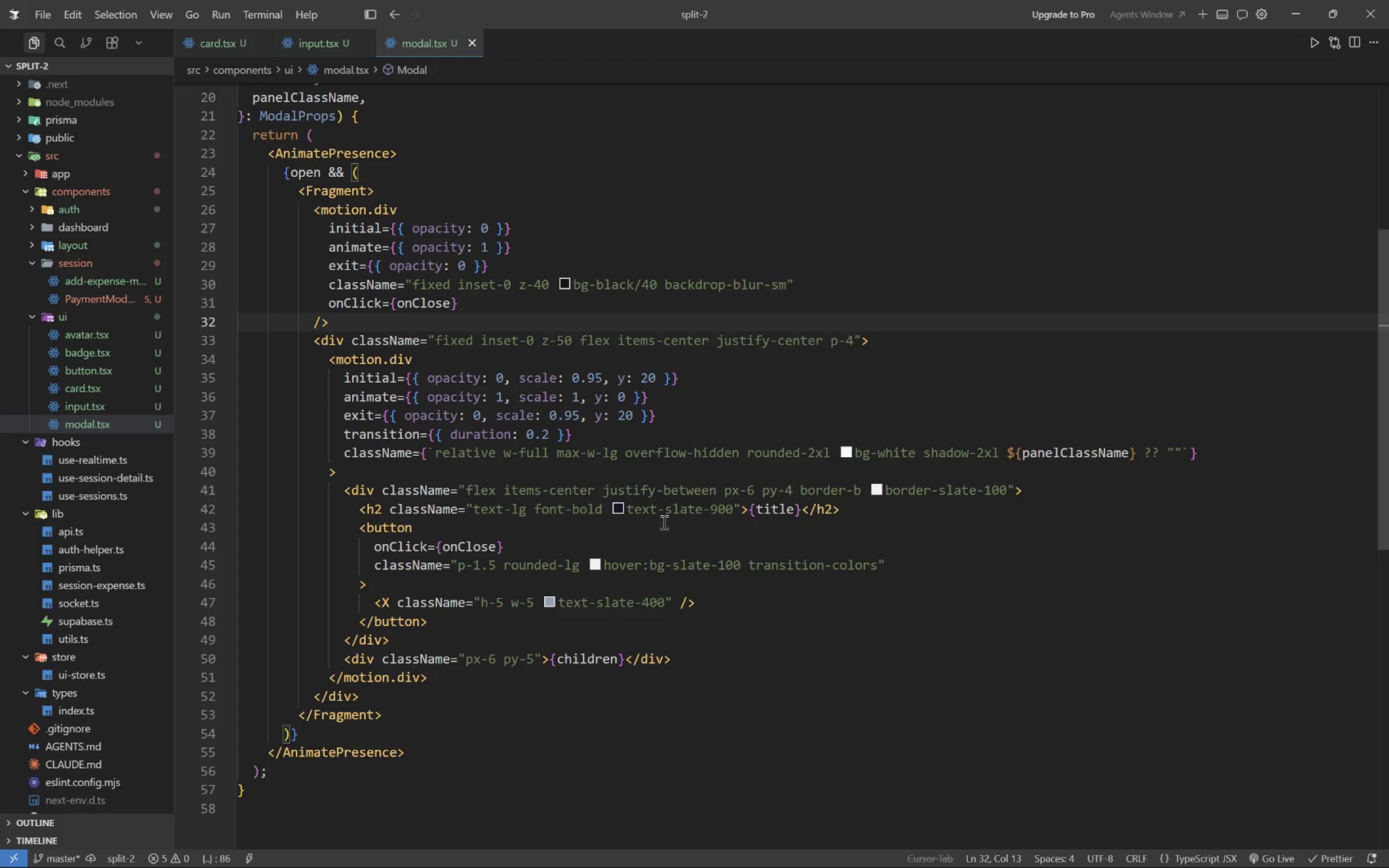 
scroll: coordinate [677, 476], scroll_direction: up, amount: 8.0
 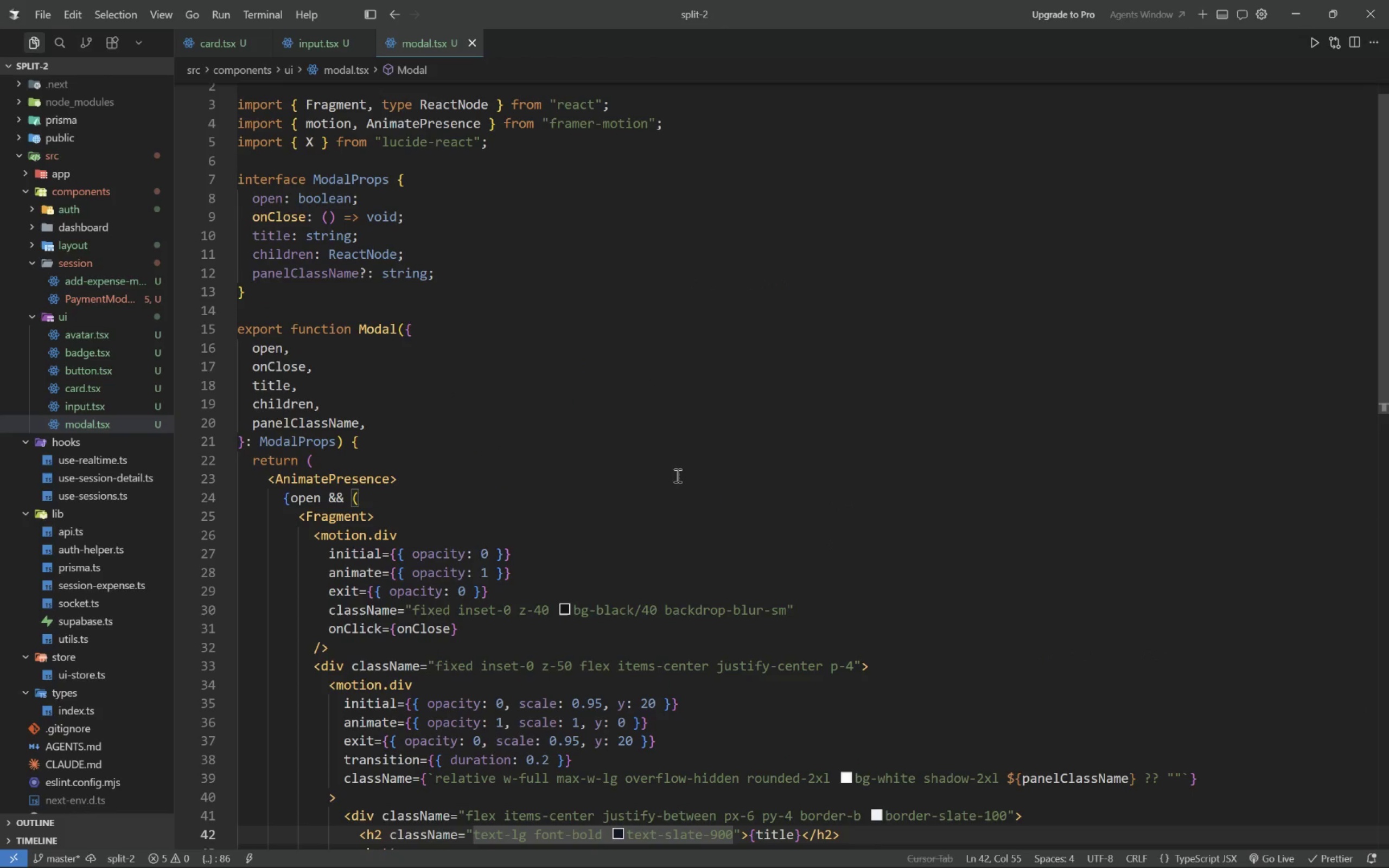 
key(Alt+Control+AltLeft)
 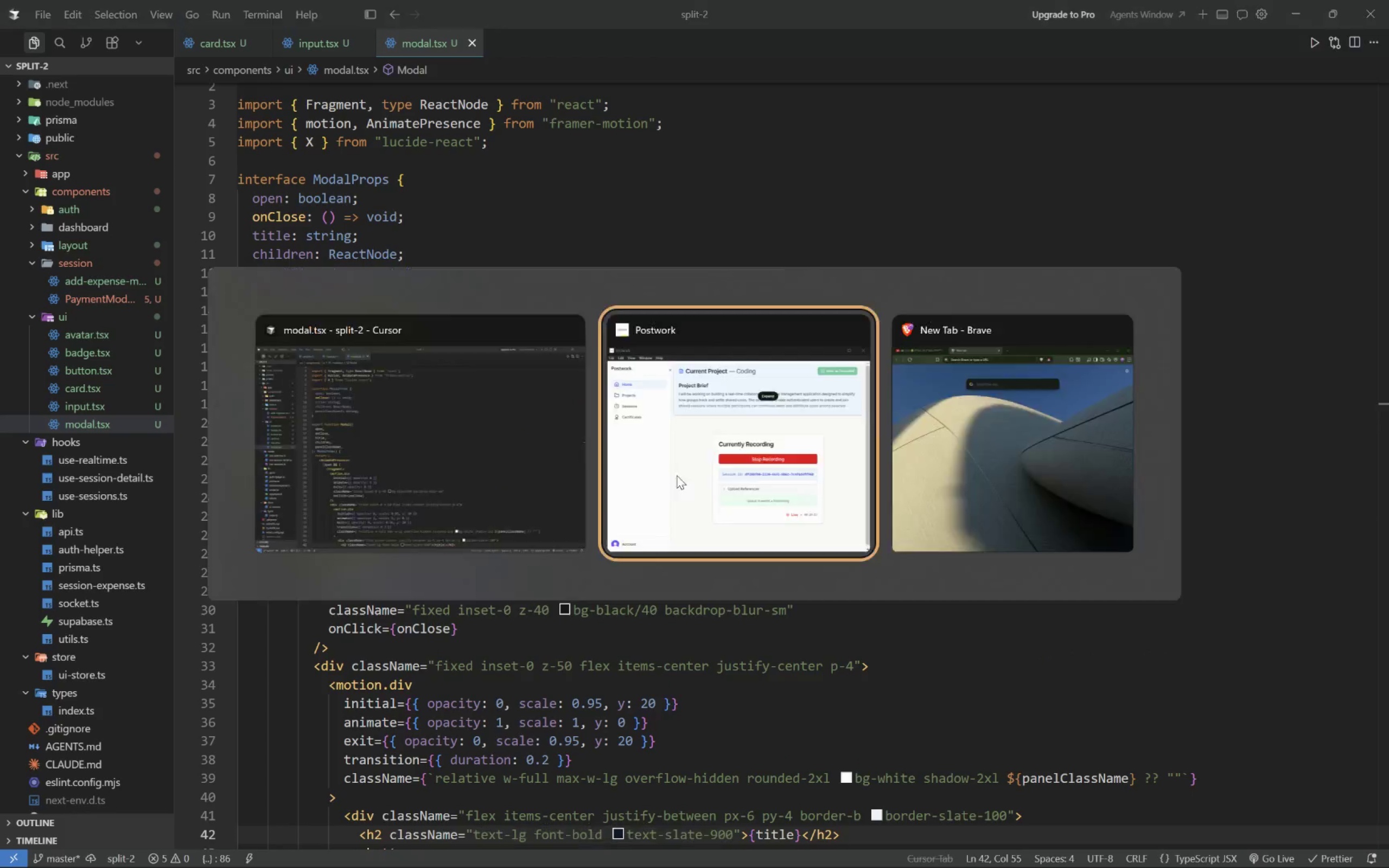 
key(Alt+Control+Tab)